 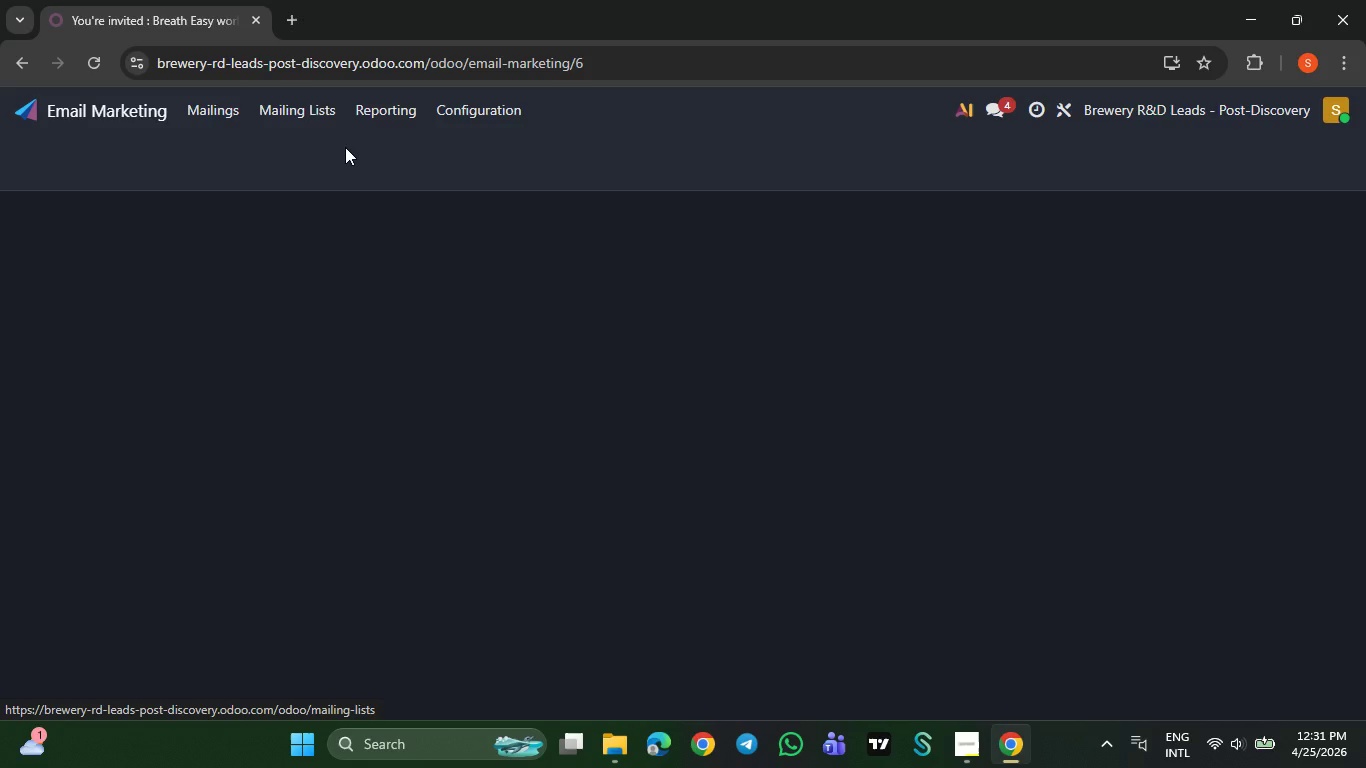 
left_click([228, 211])
 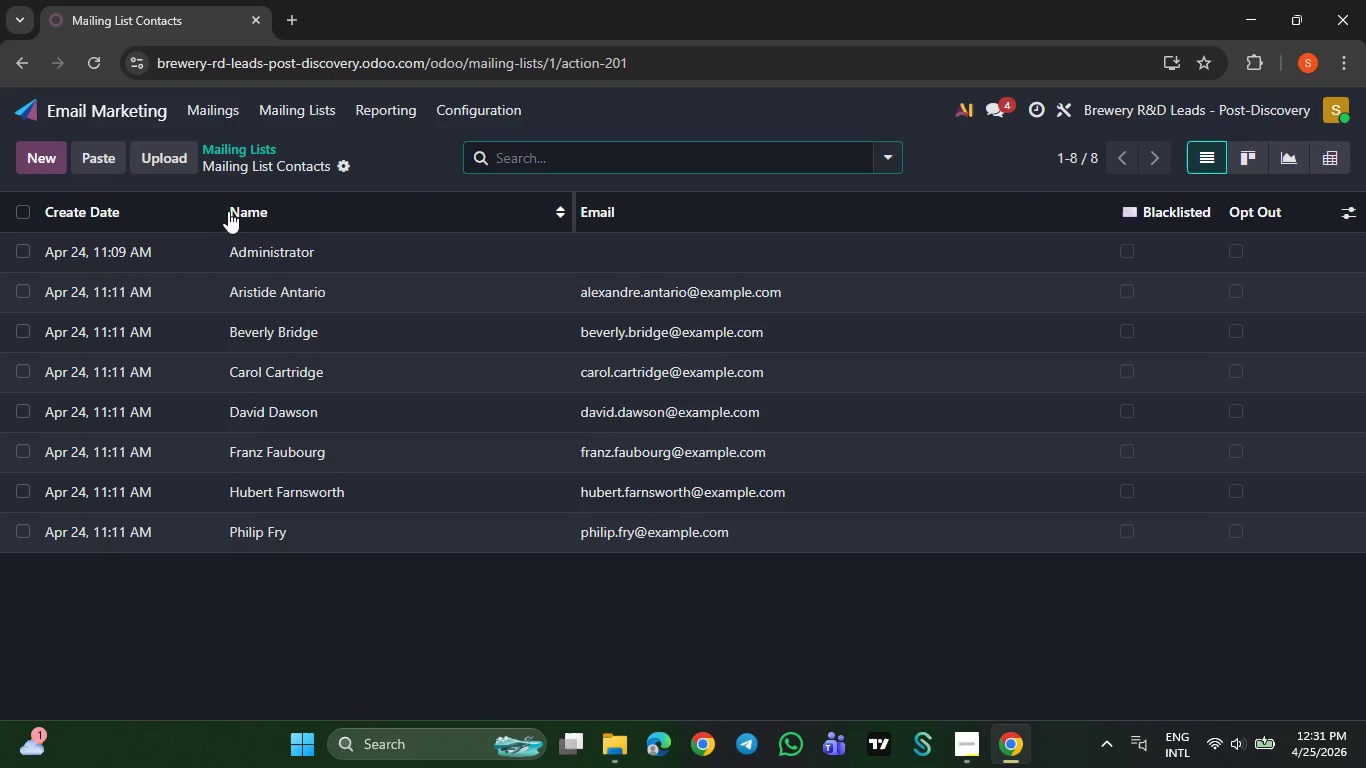 
left_click([617, 755])
 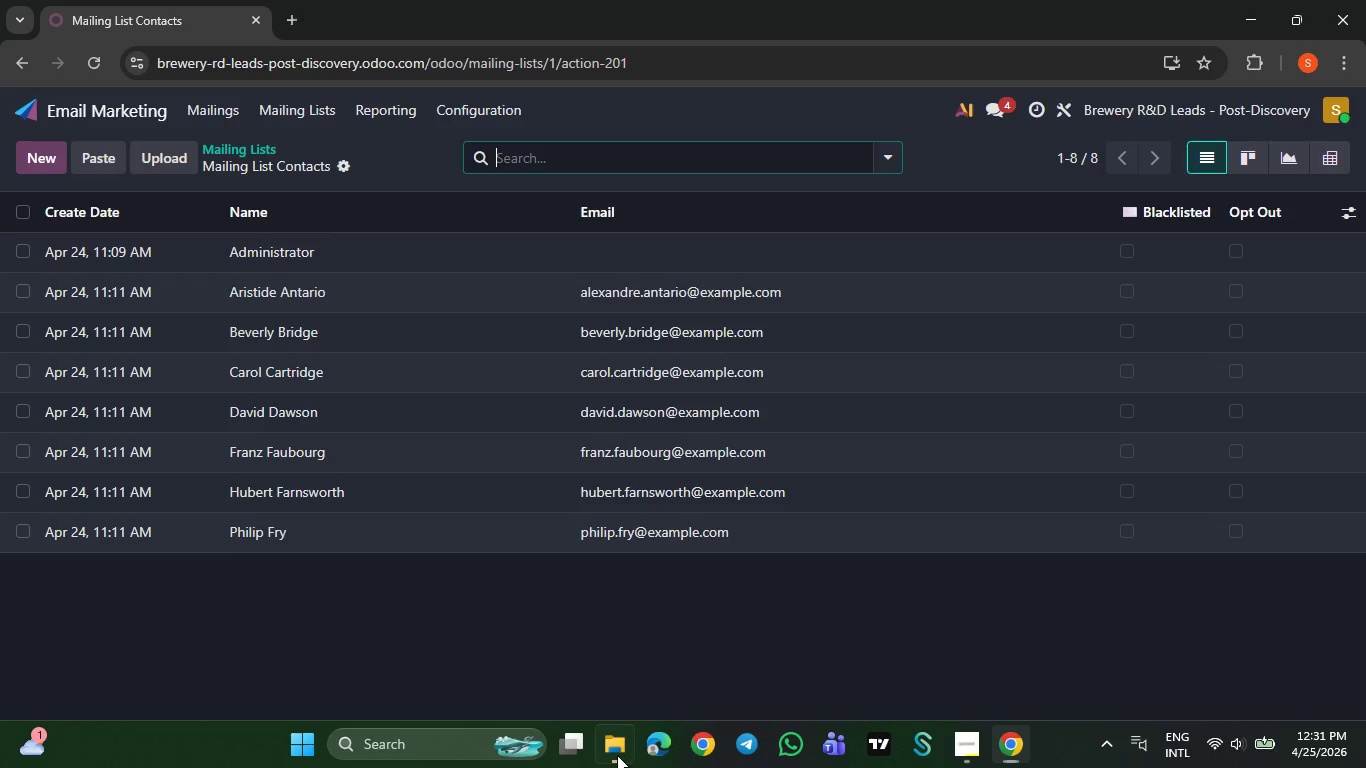 
double_click([938, 418])
 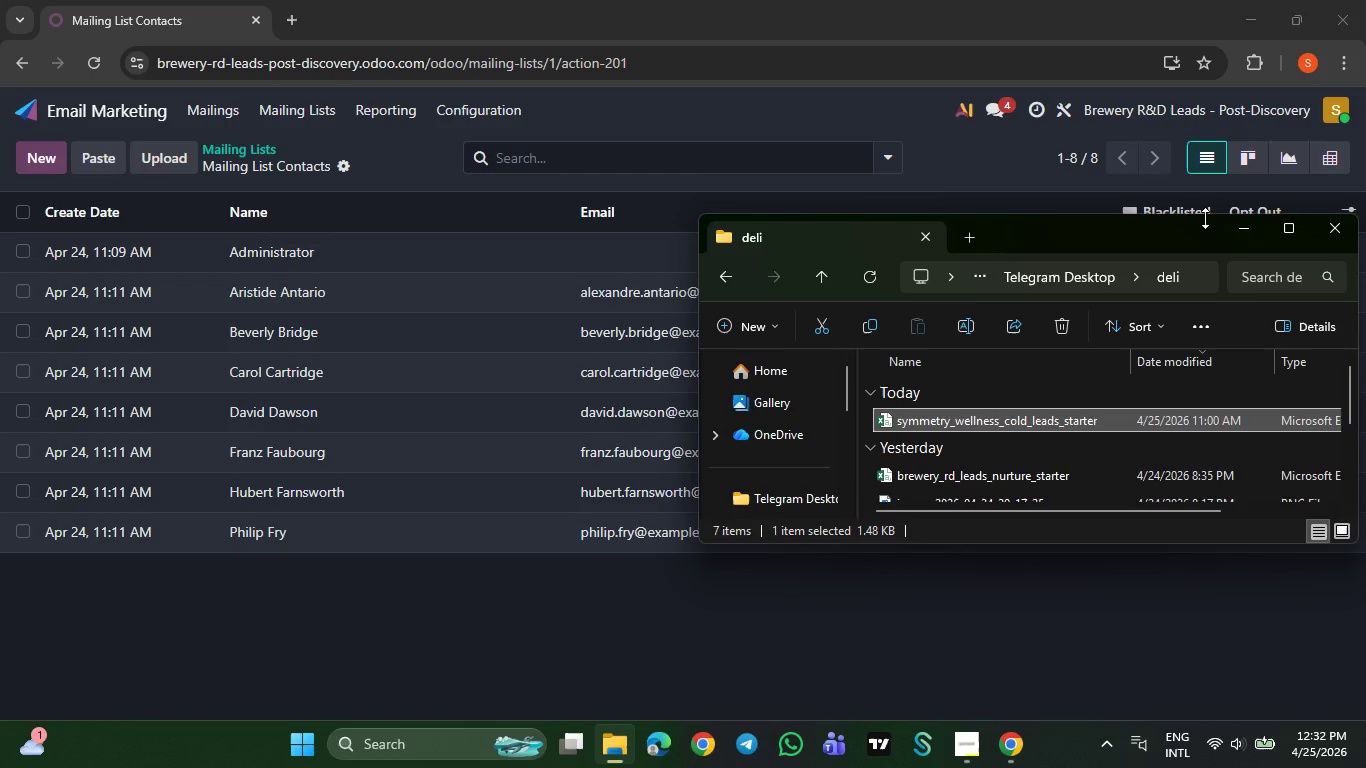 
left_click([1237, 234])
 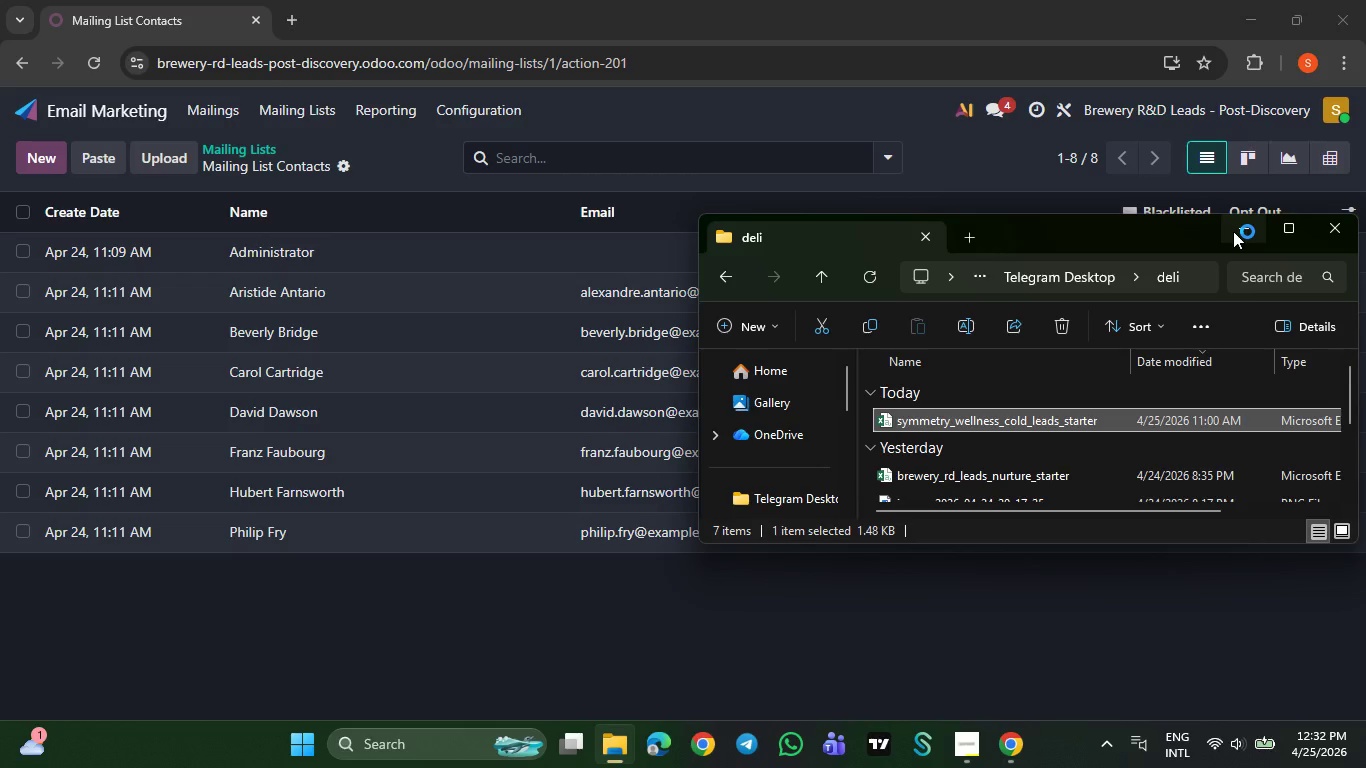 
mouse_move([1249, 230])
 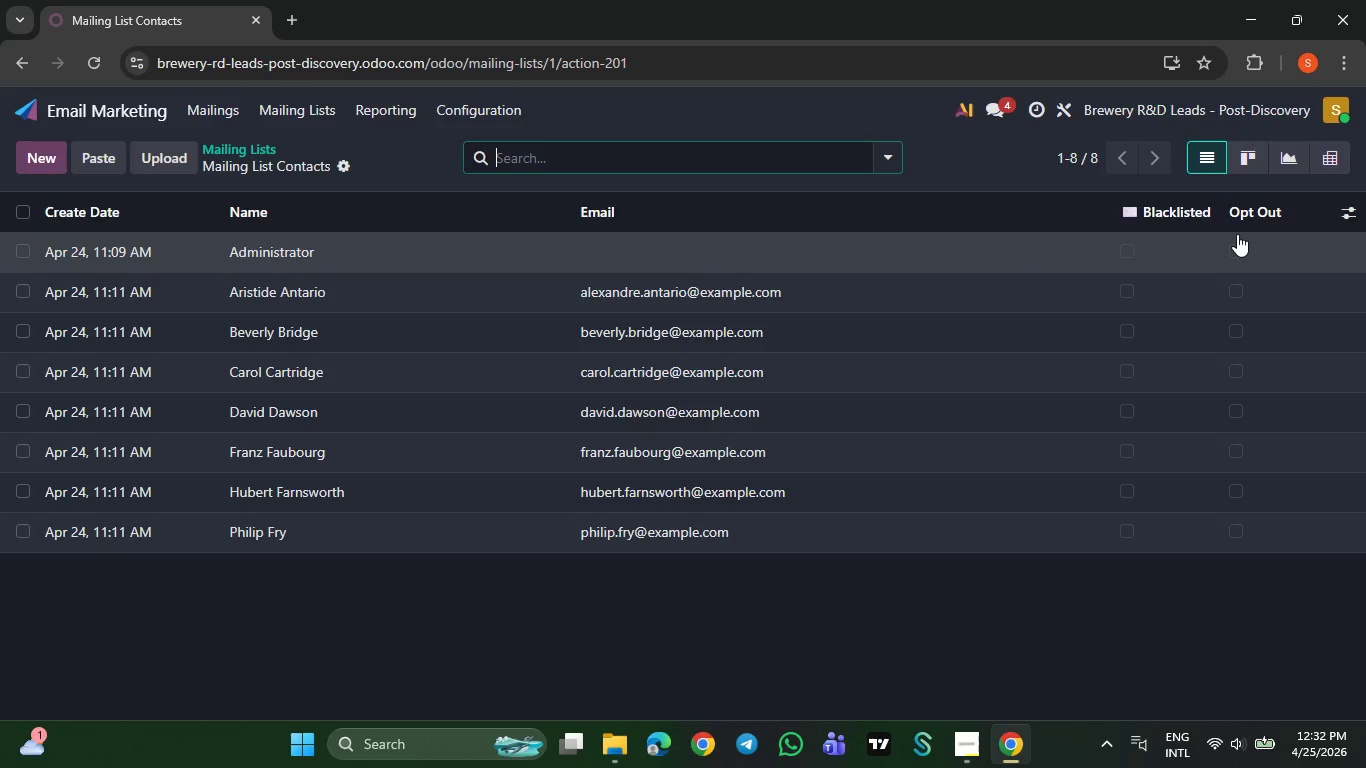 
left_click([1349, 215])
 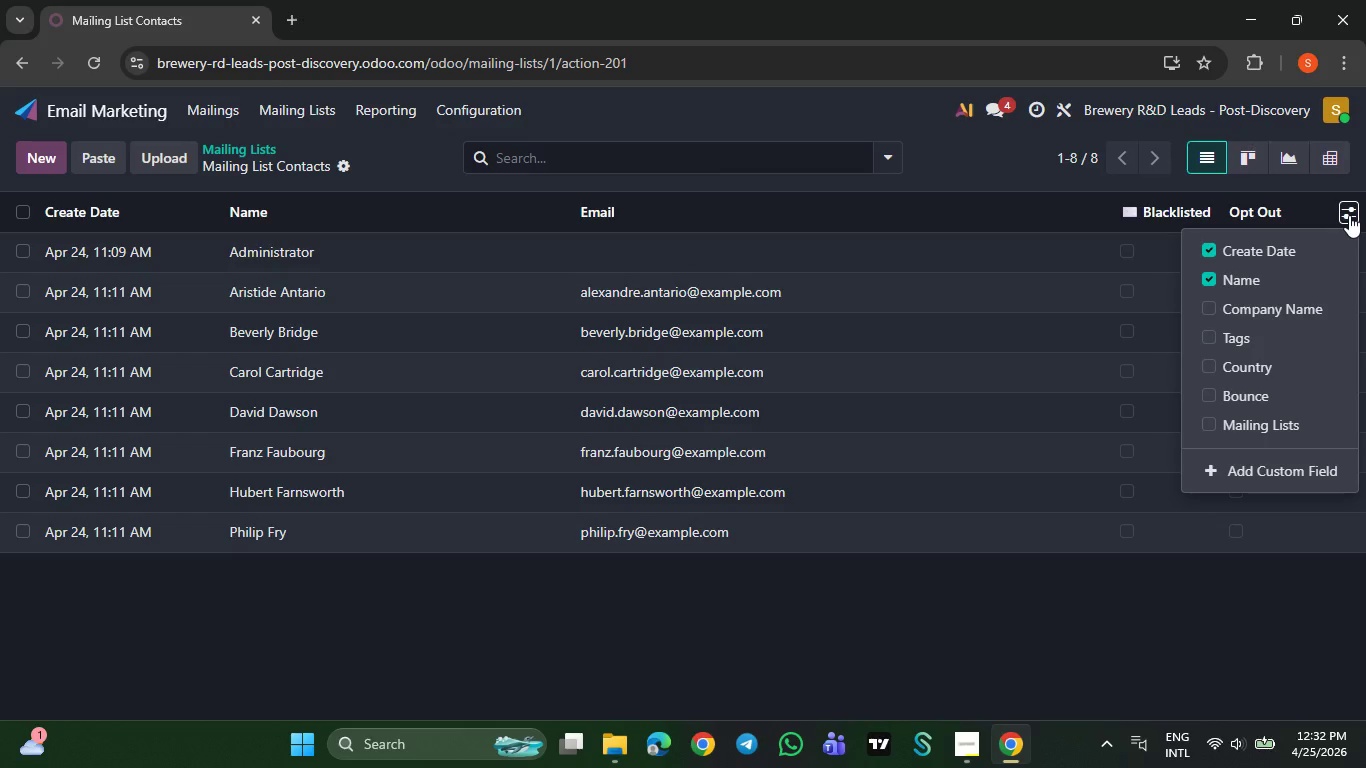 
left_click([1349, 215])
 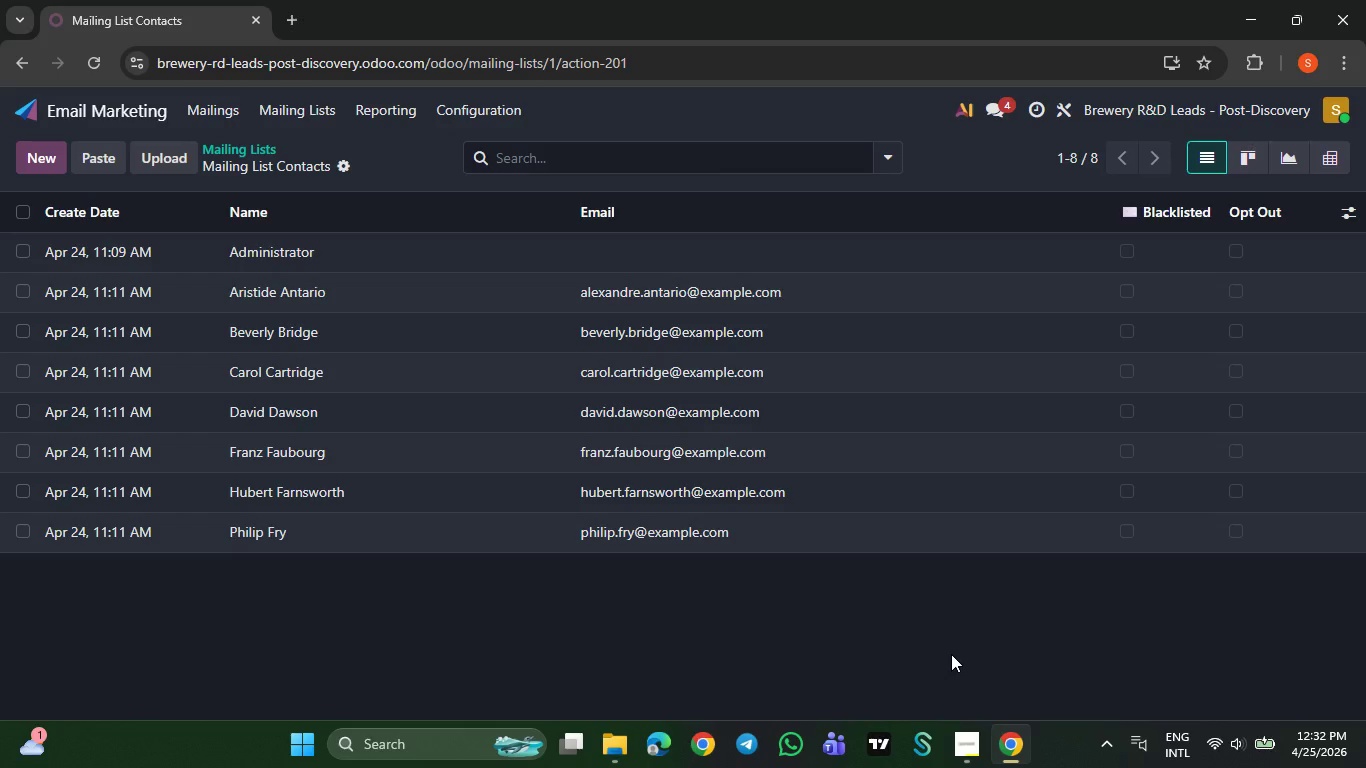 
left_click([608, 744])
 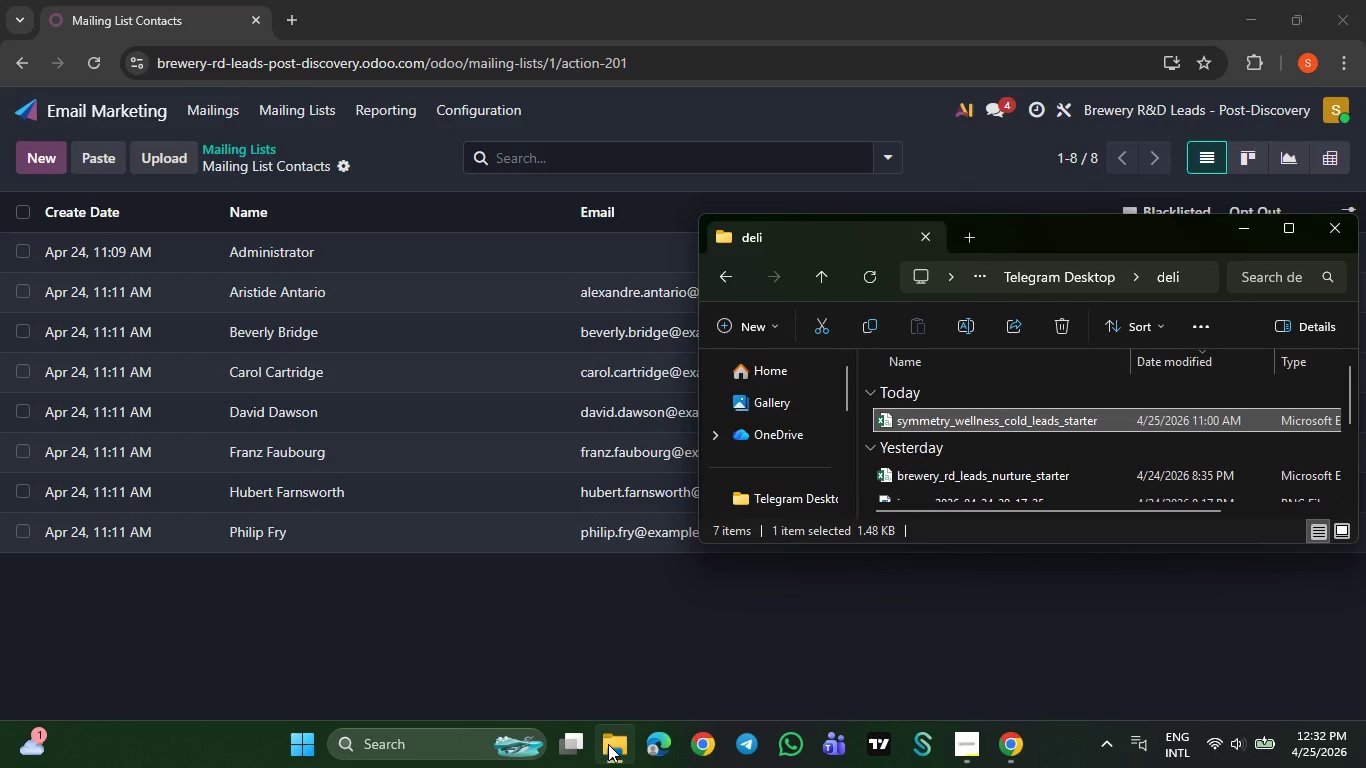 
left_click([505, 661])
 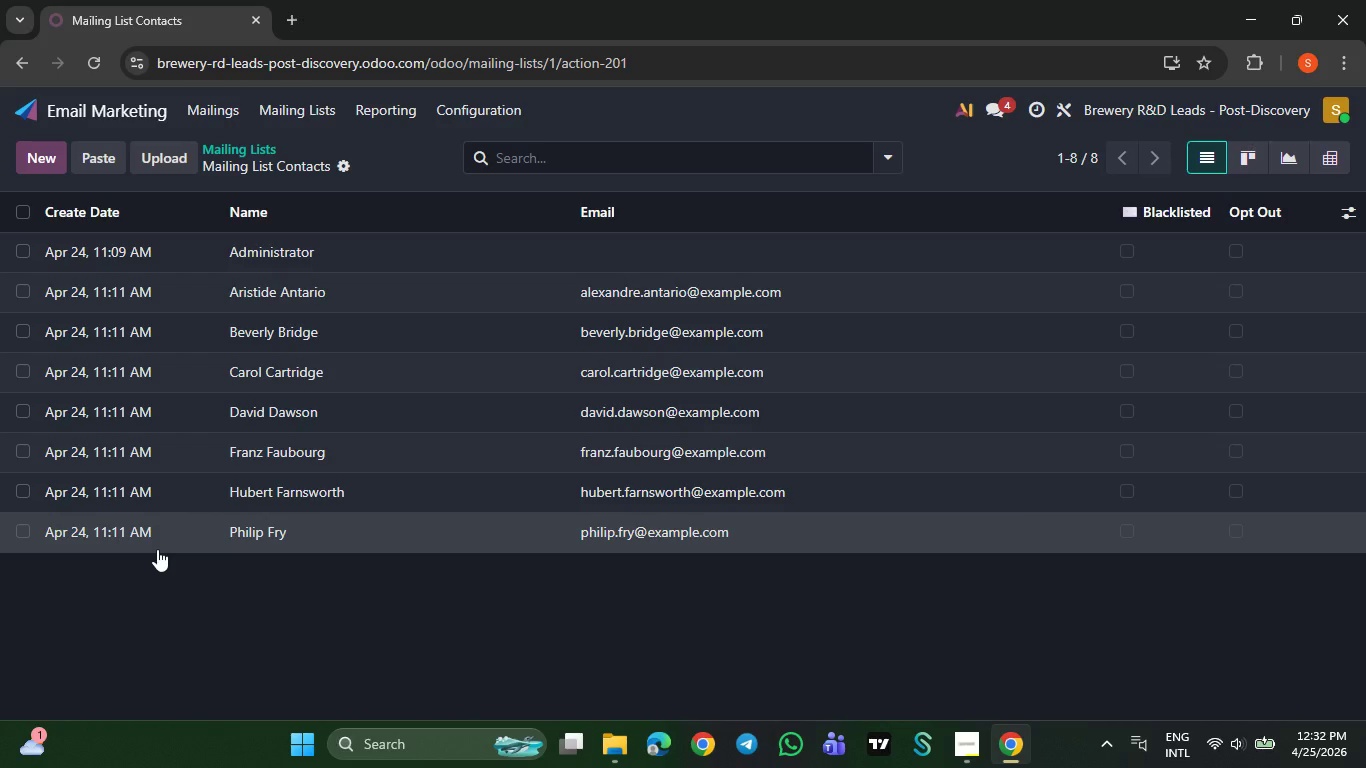 
wait(15.05)
 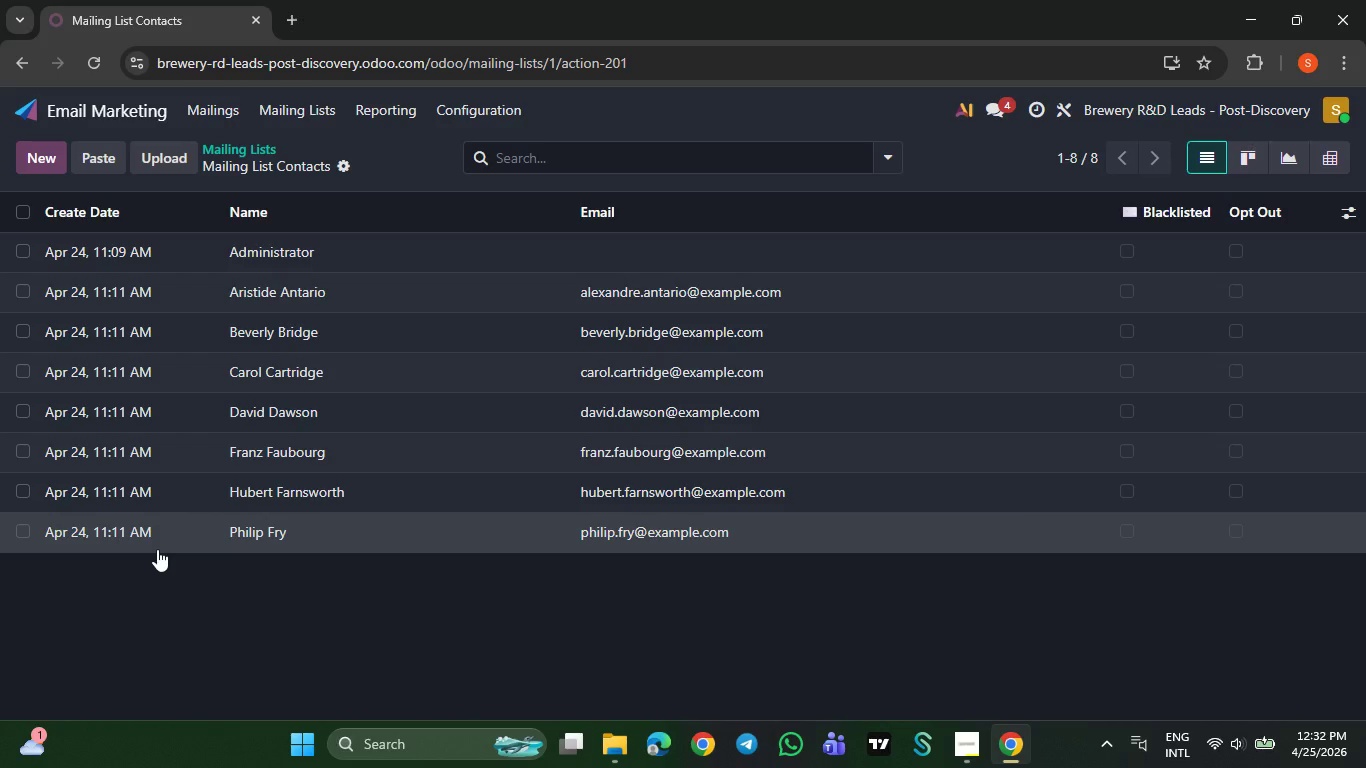 
left_click([380, 264])
 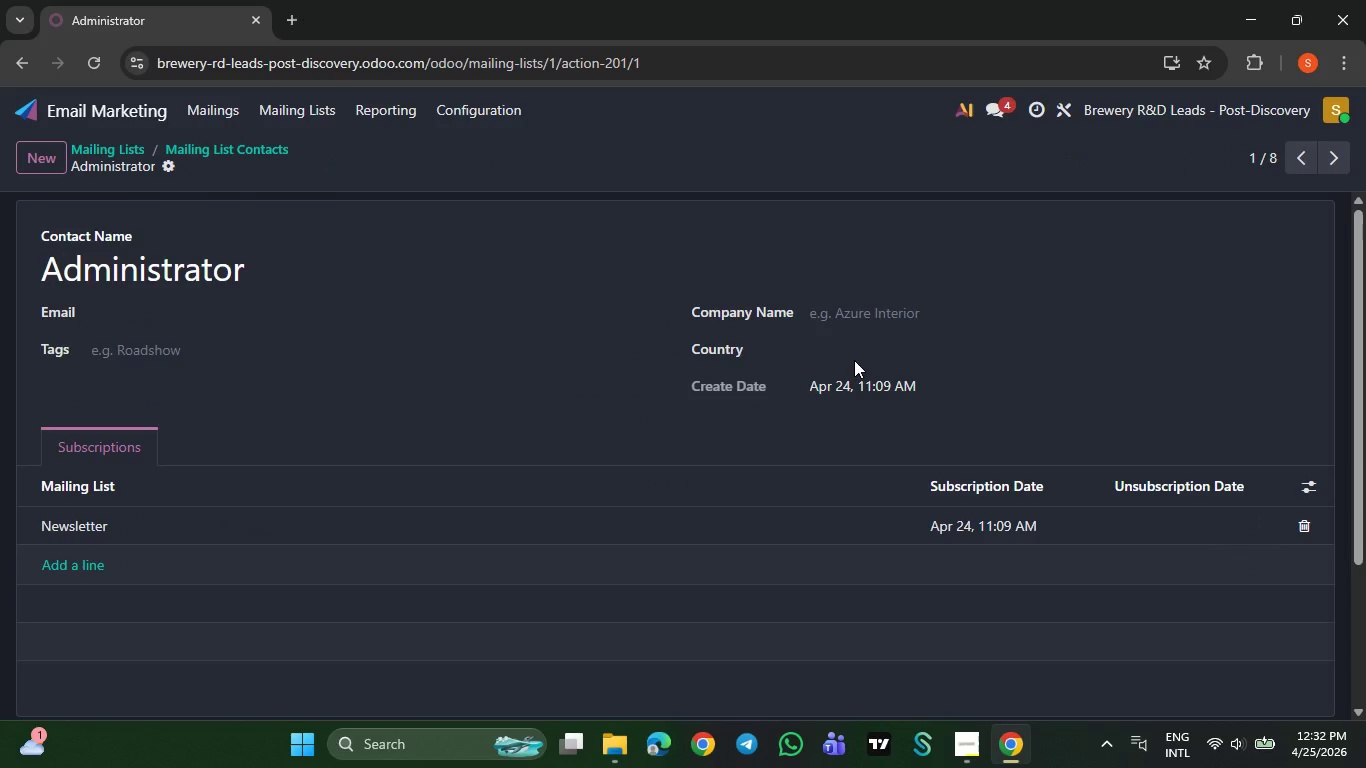 
wait(5.45)
 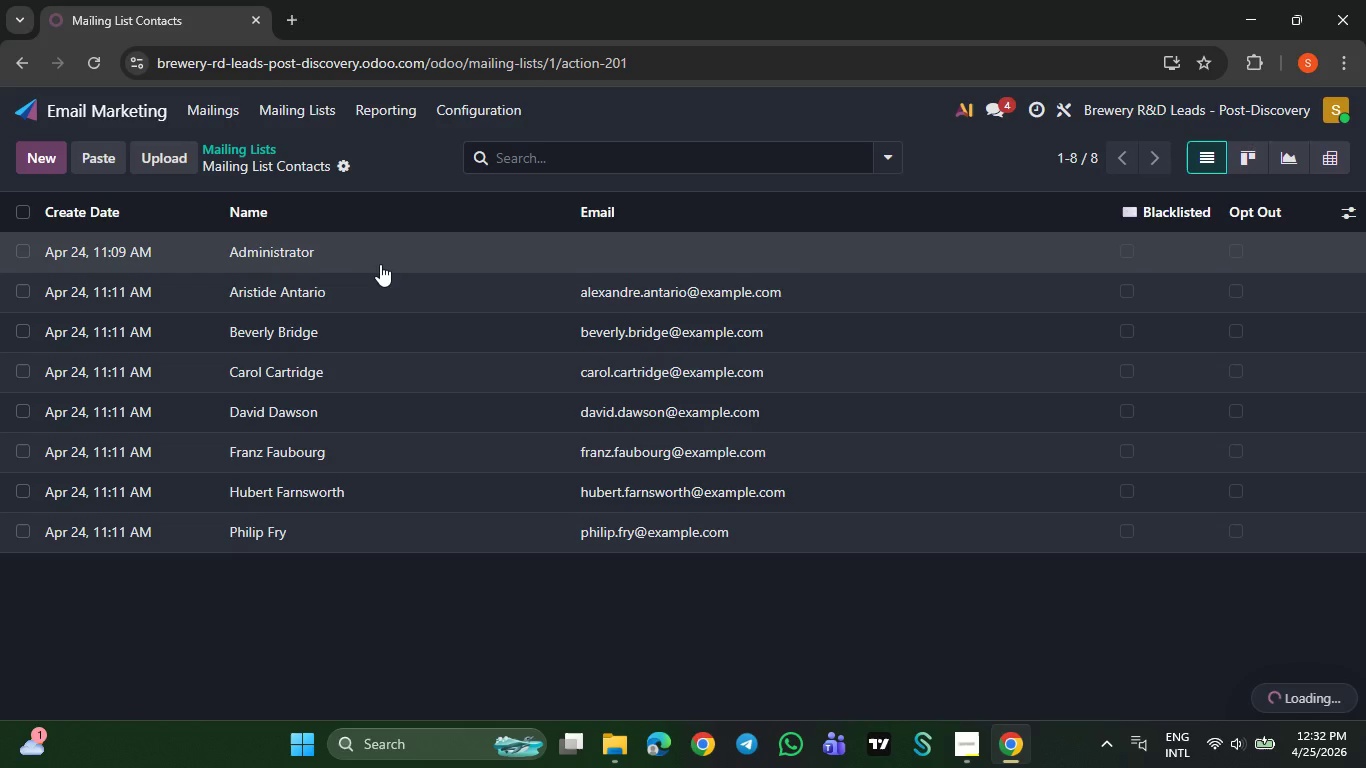 
left_click([169, 170])
 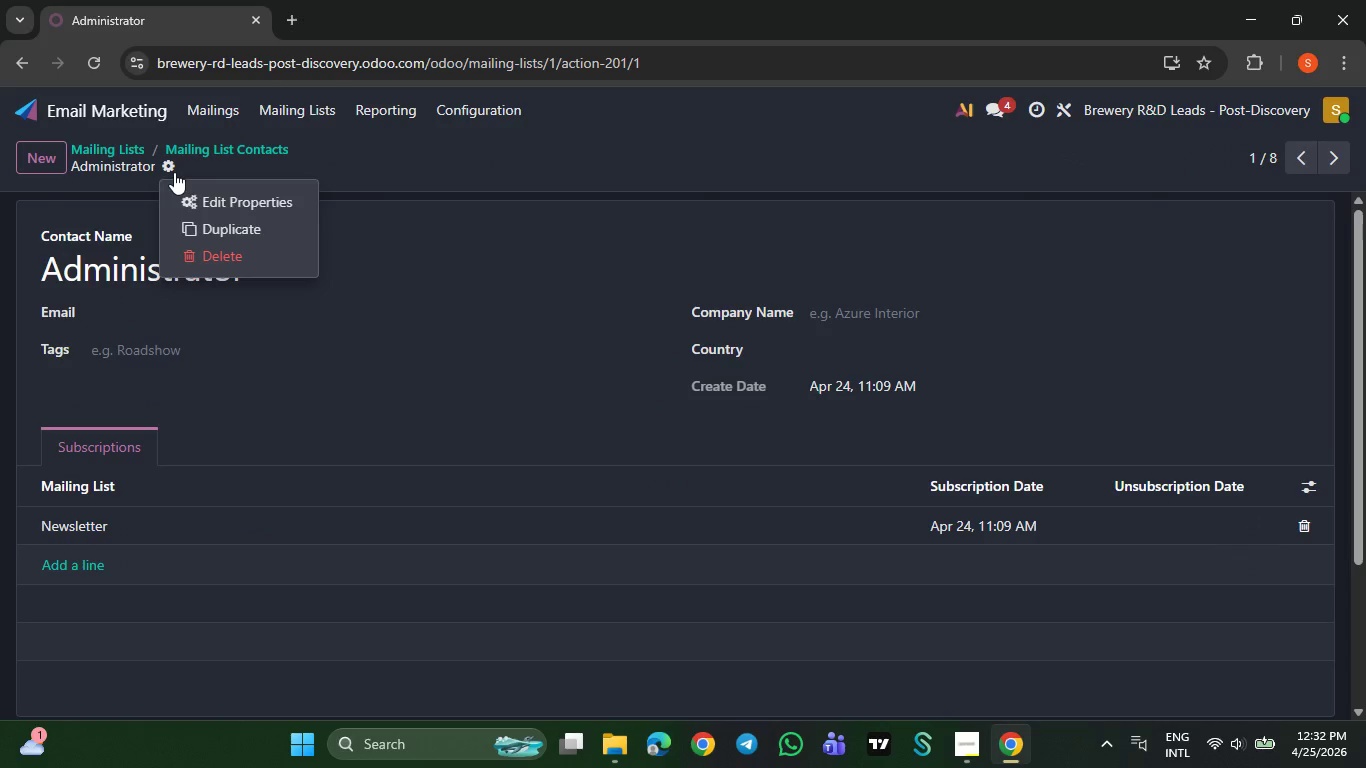 
left_click([228, 198])
 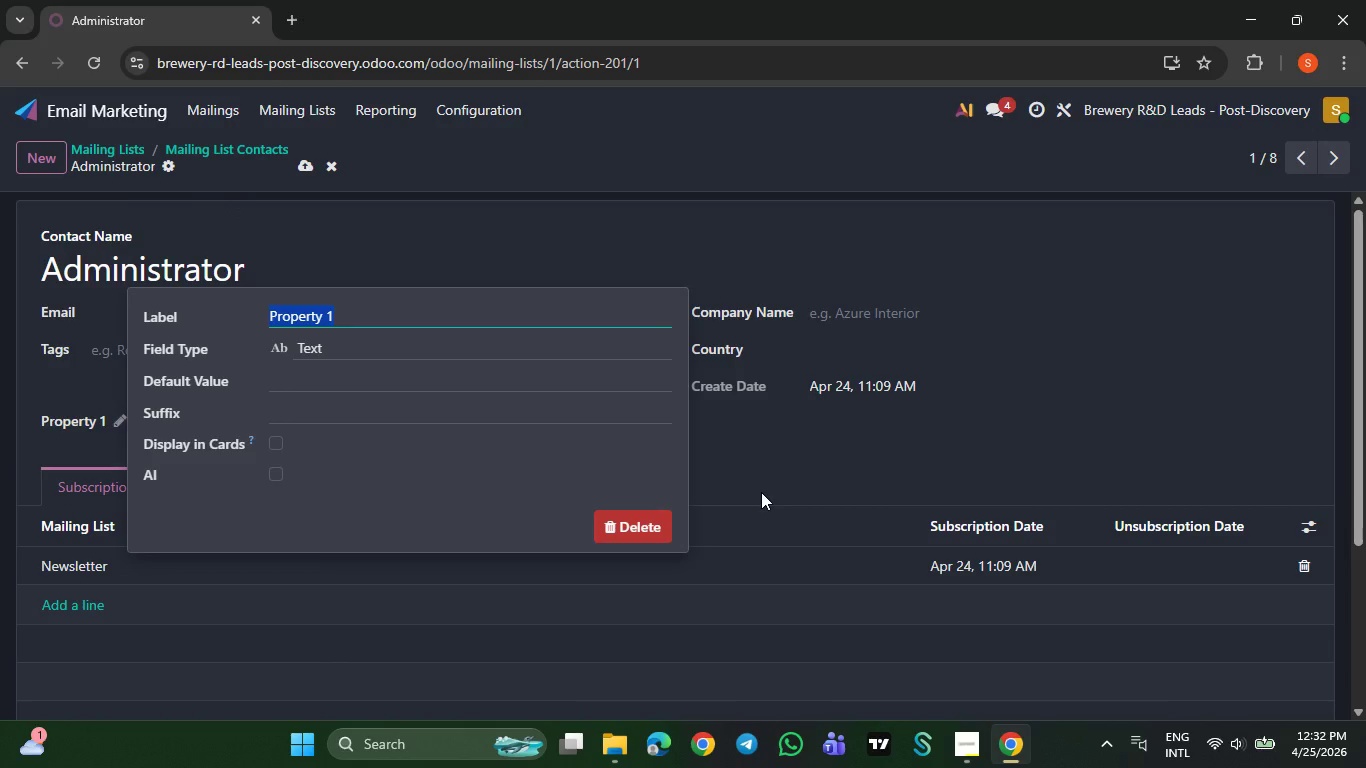 
left_click([966, 750])